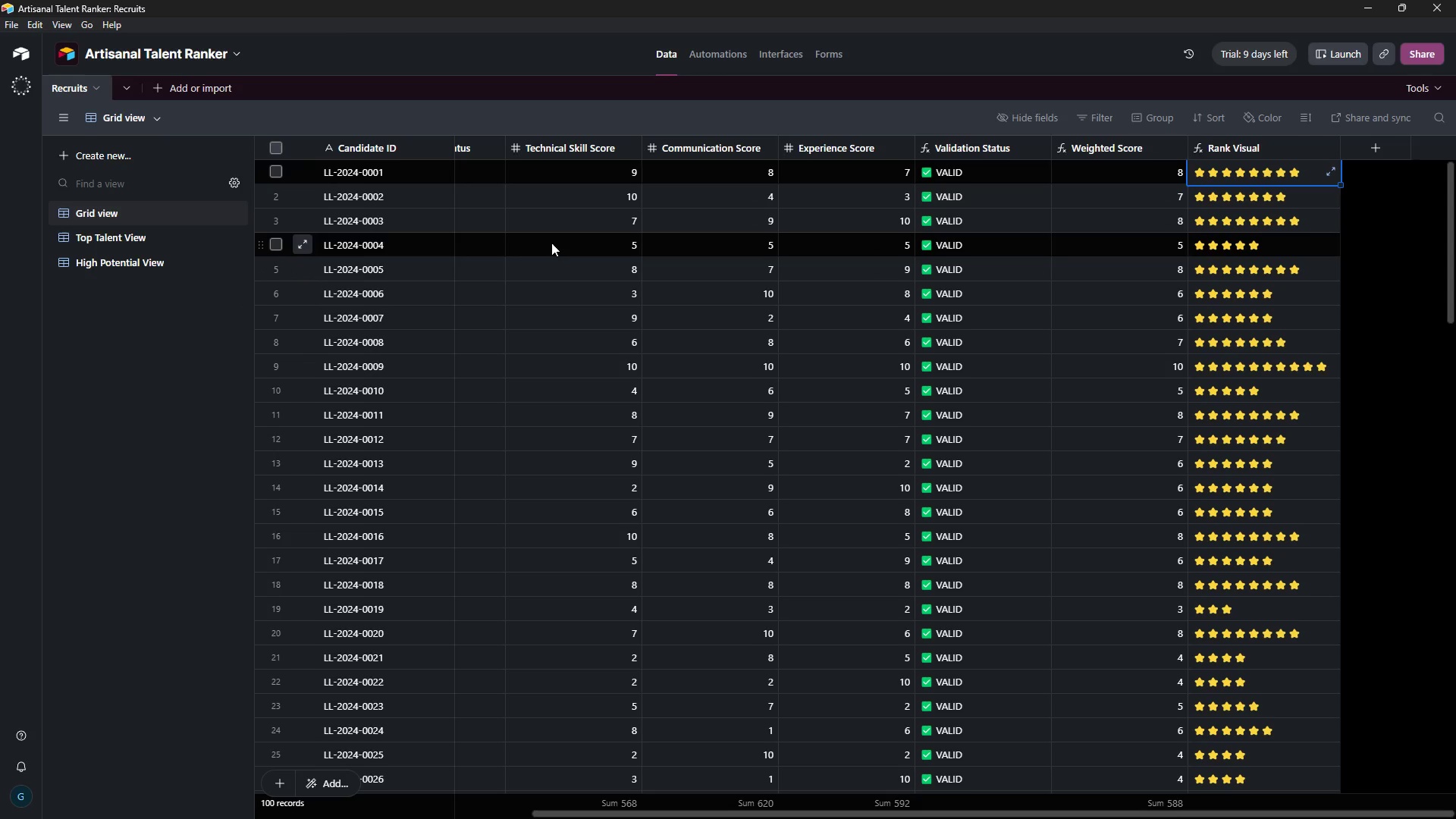 
key(ArrowUp)
 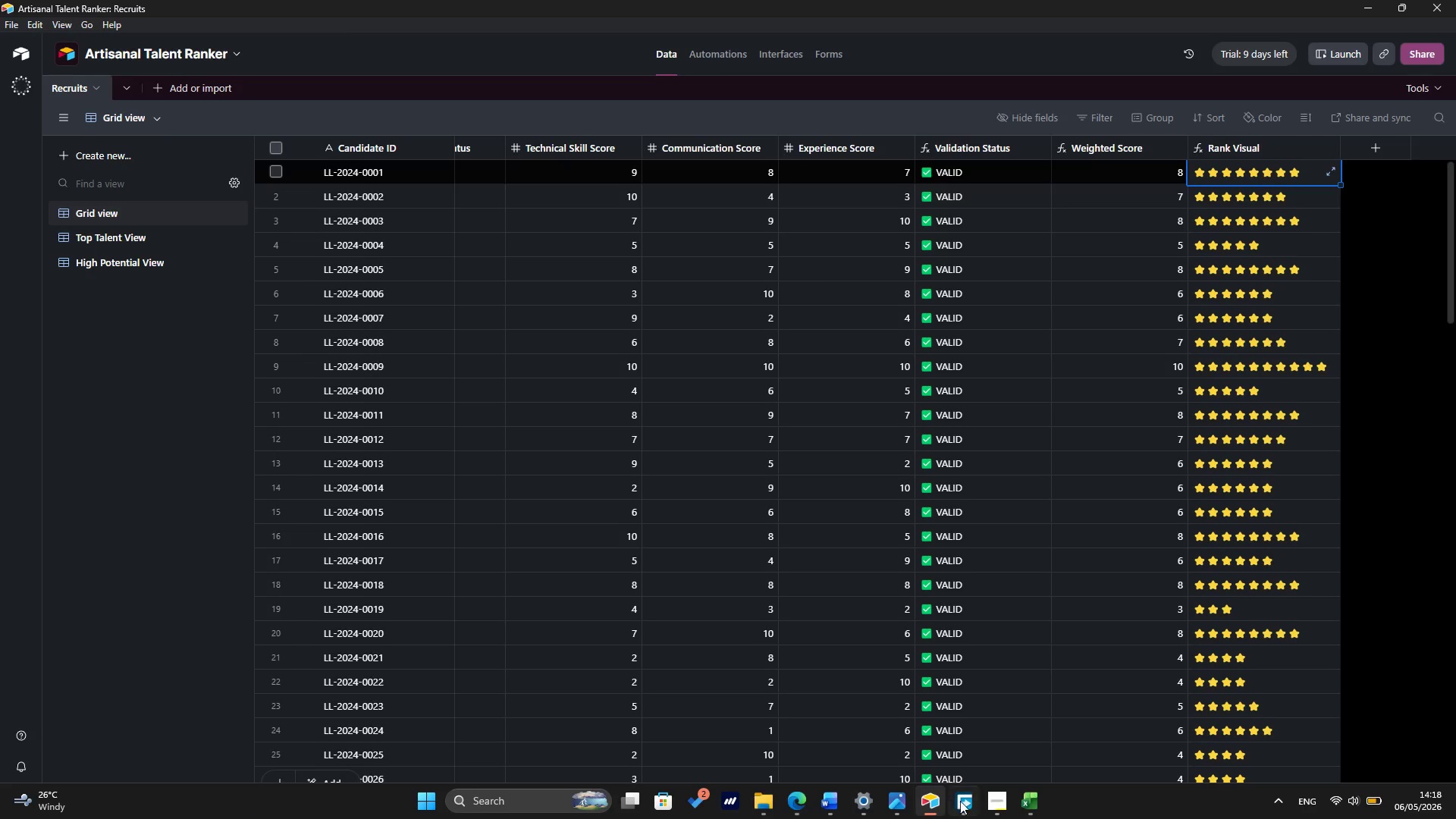 
wait(5.96)
 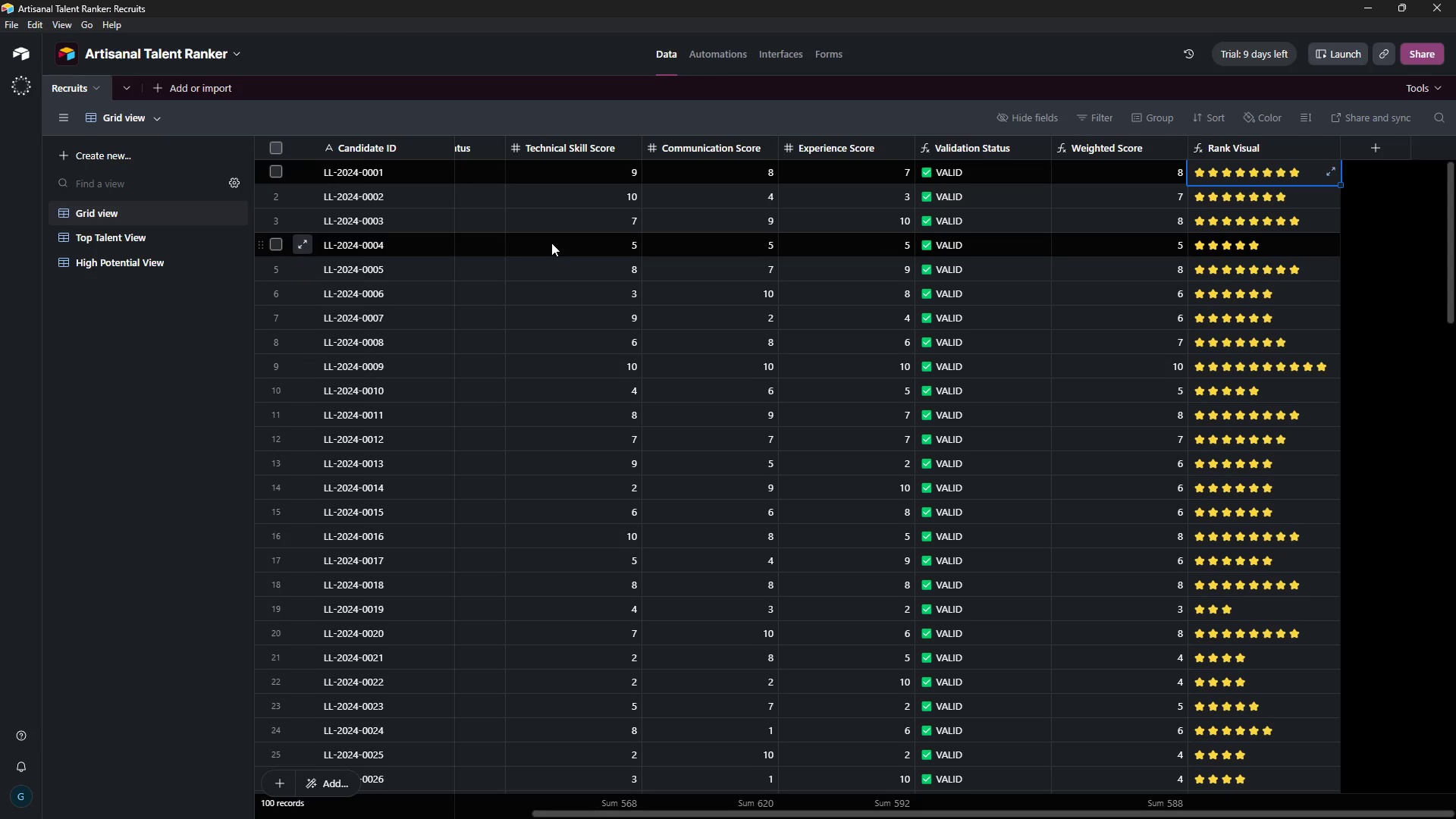 
mouse_move([1014, 808])
 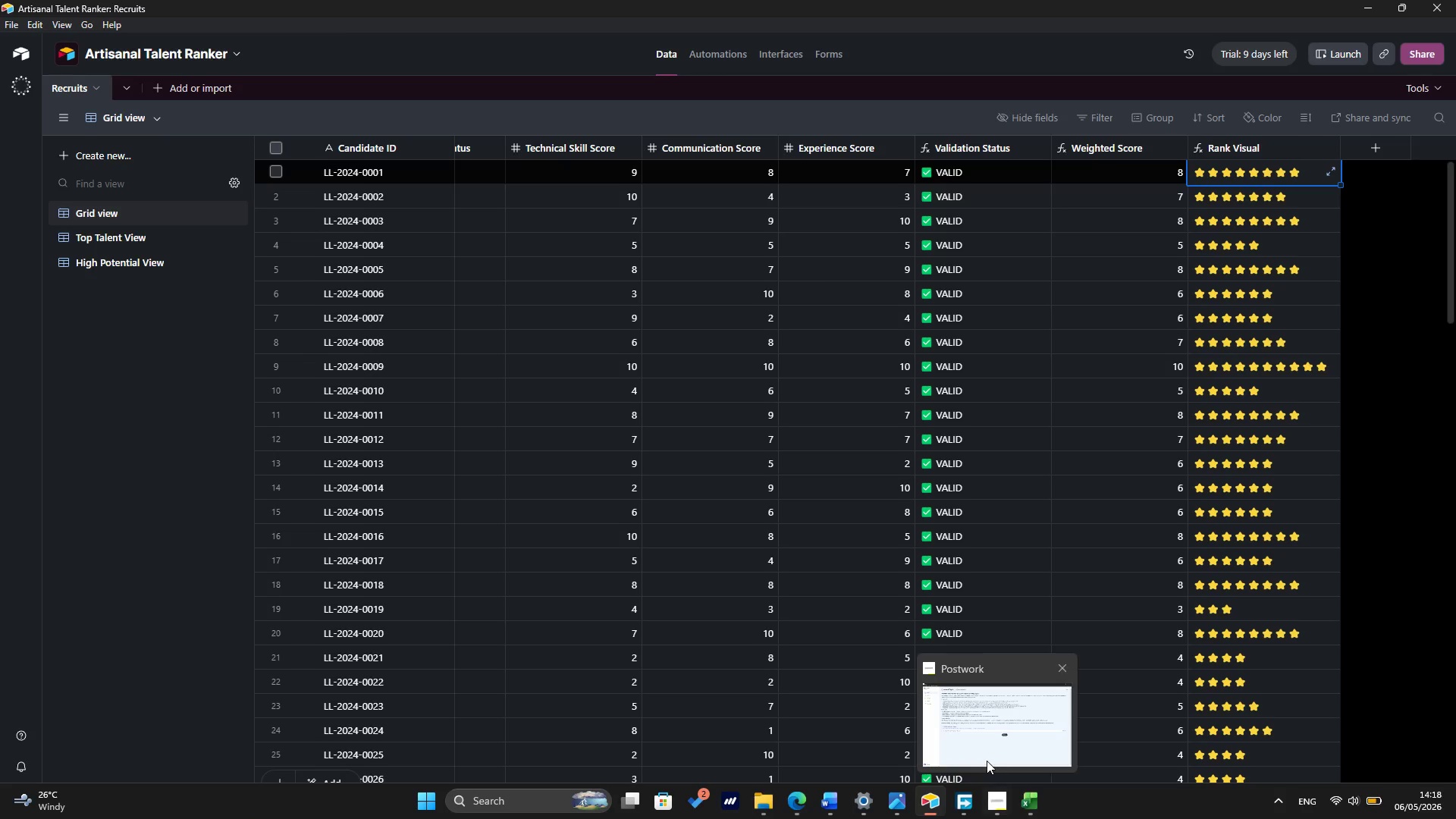 
left_click([987, 761])